 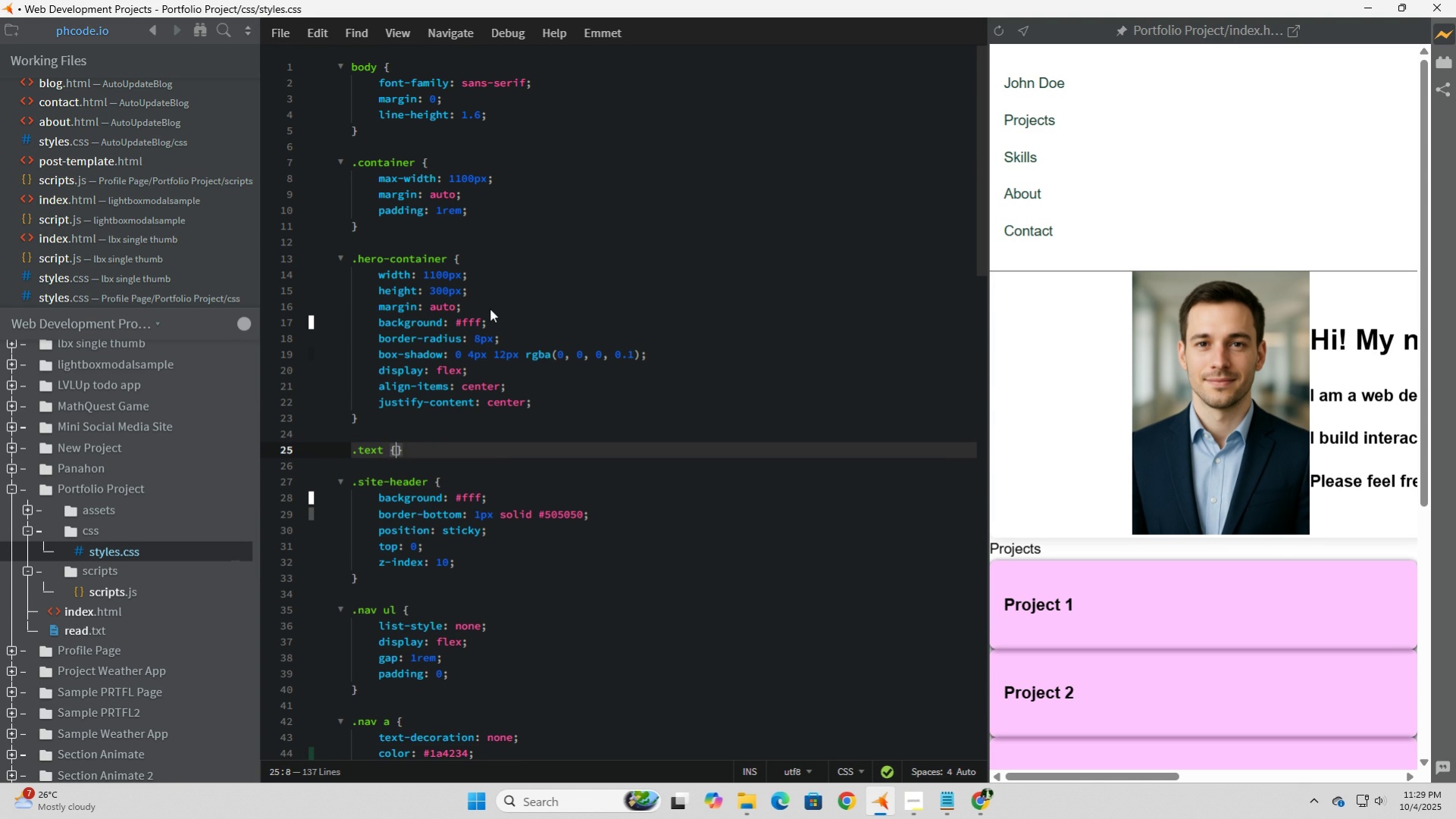 
key(Enter)
 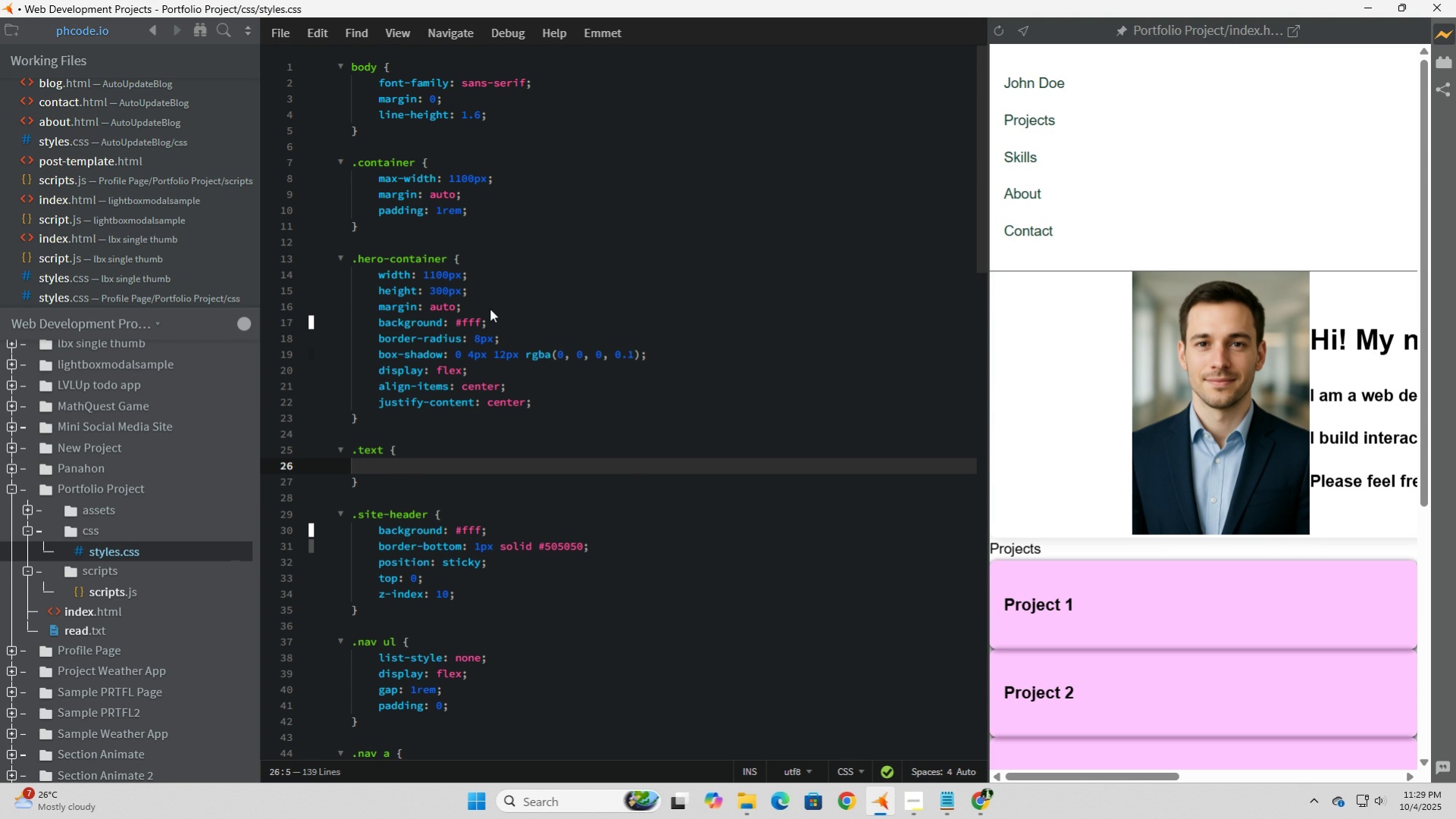 
wait(6.32)
 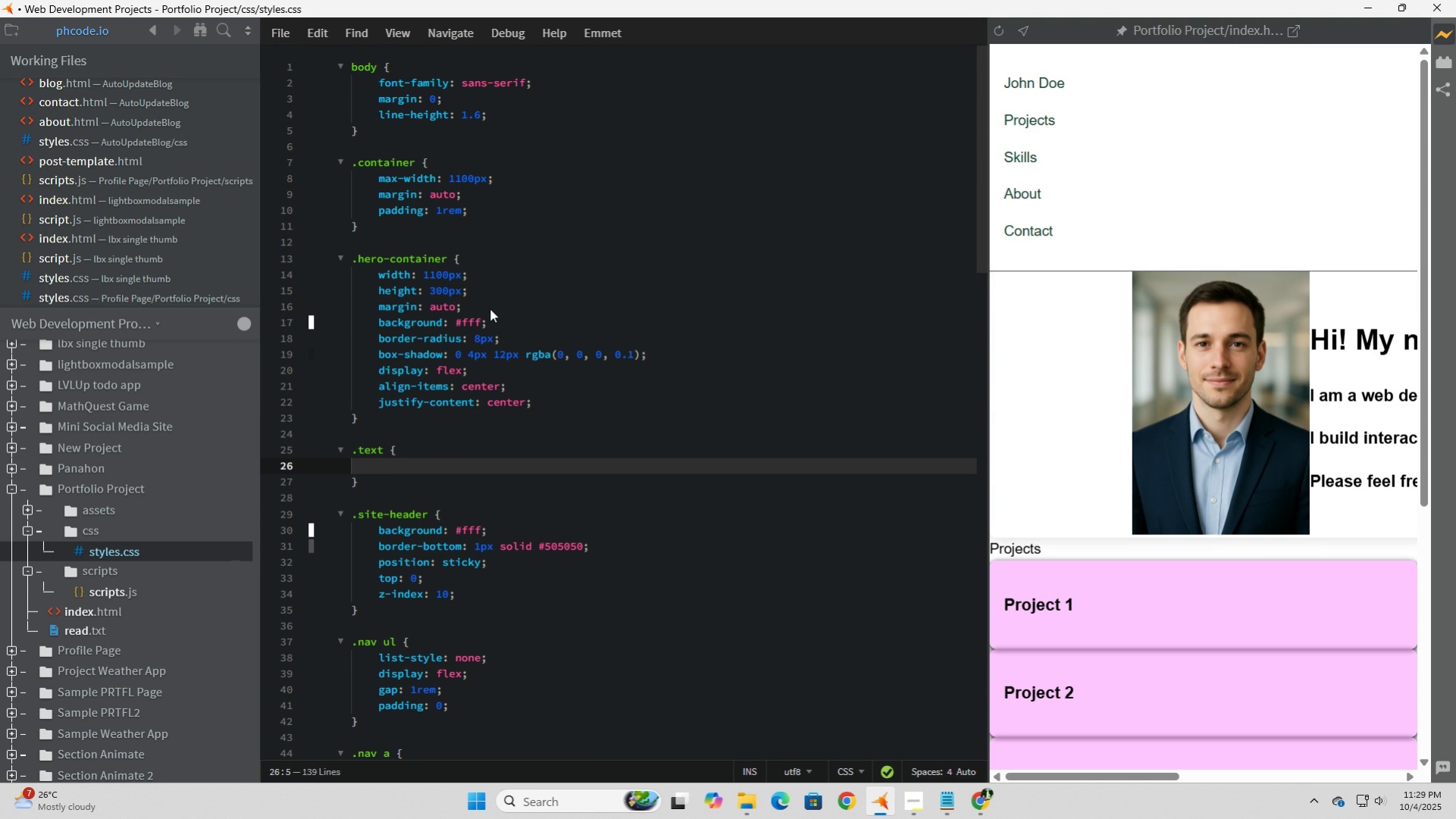 
type(font-z)
key(Backspace)
type(size: 20px;)
 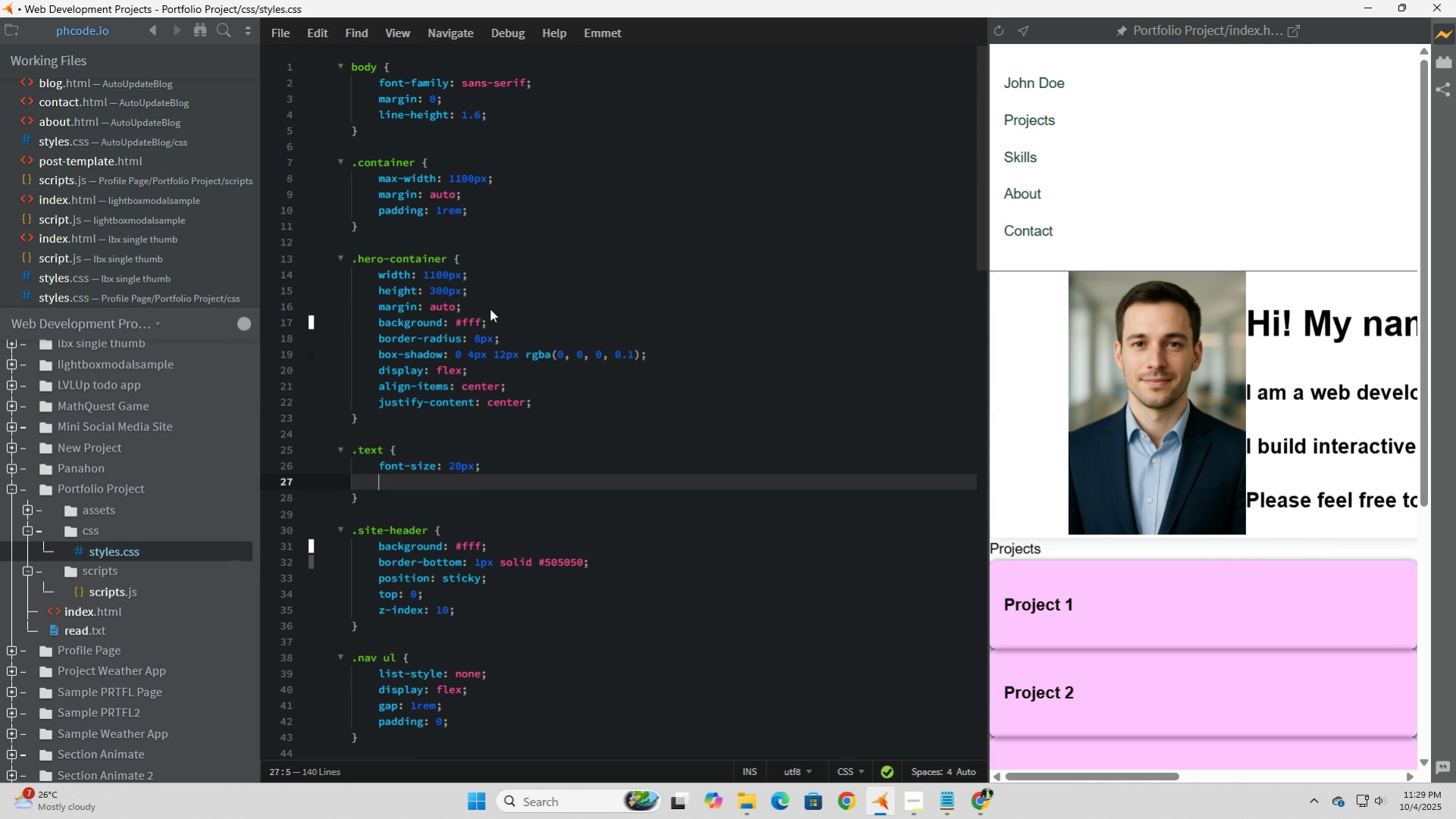 
key(Enter)
 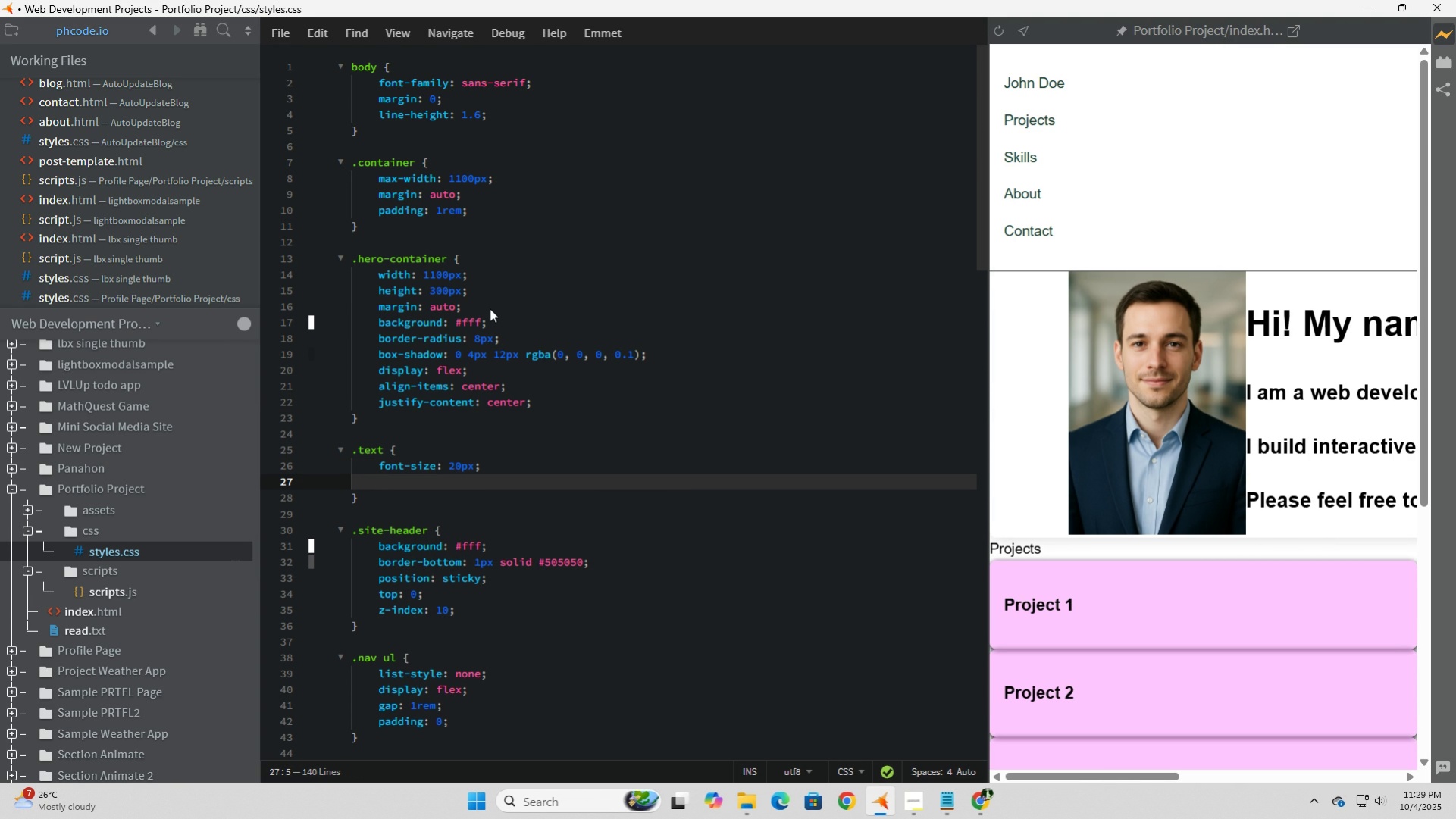 
type(padding-l)
key(Tab)
 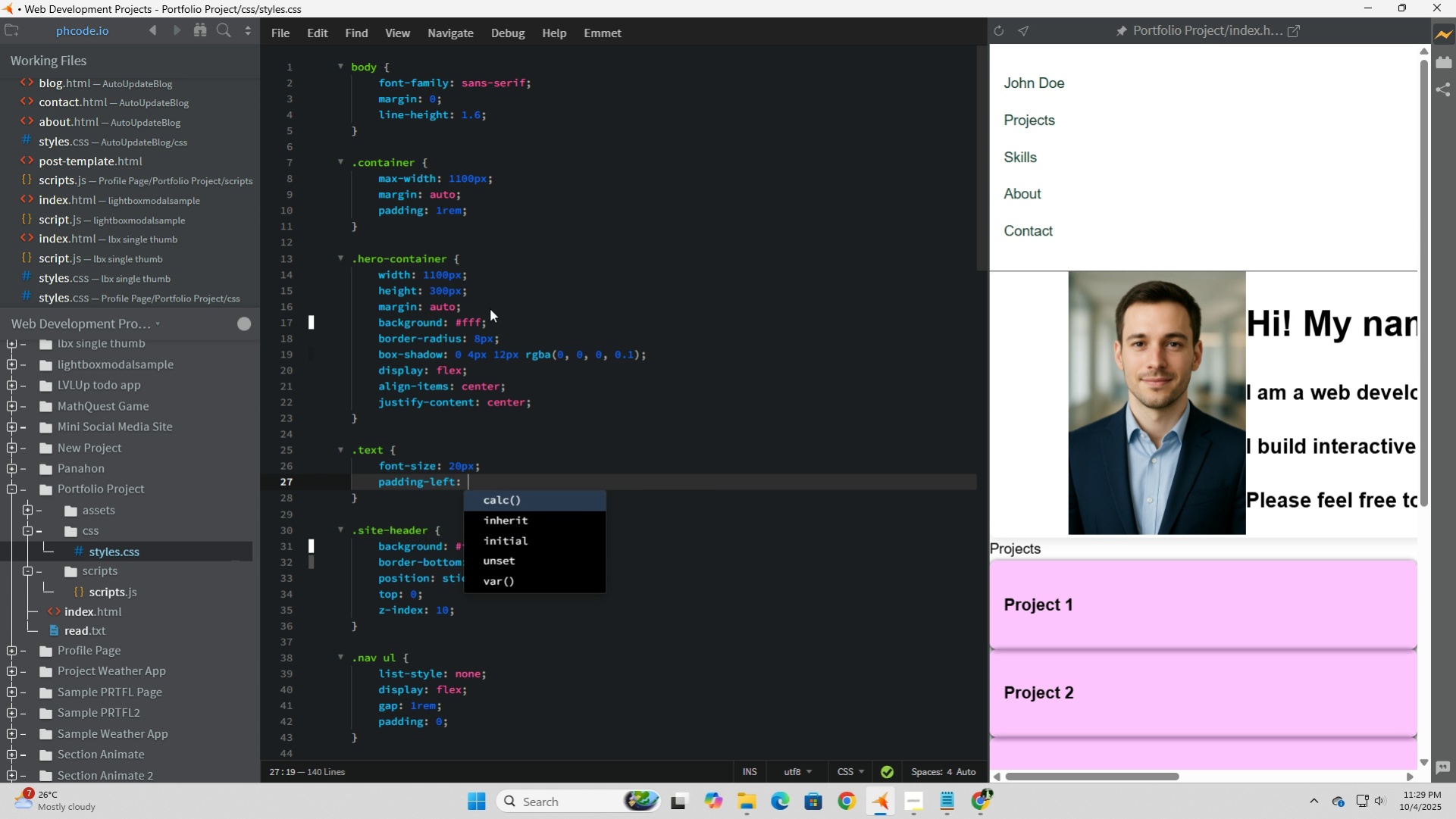 
type(20px;)
 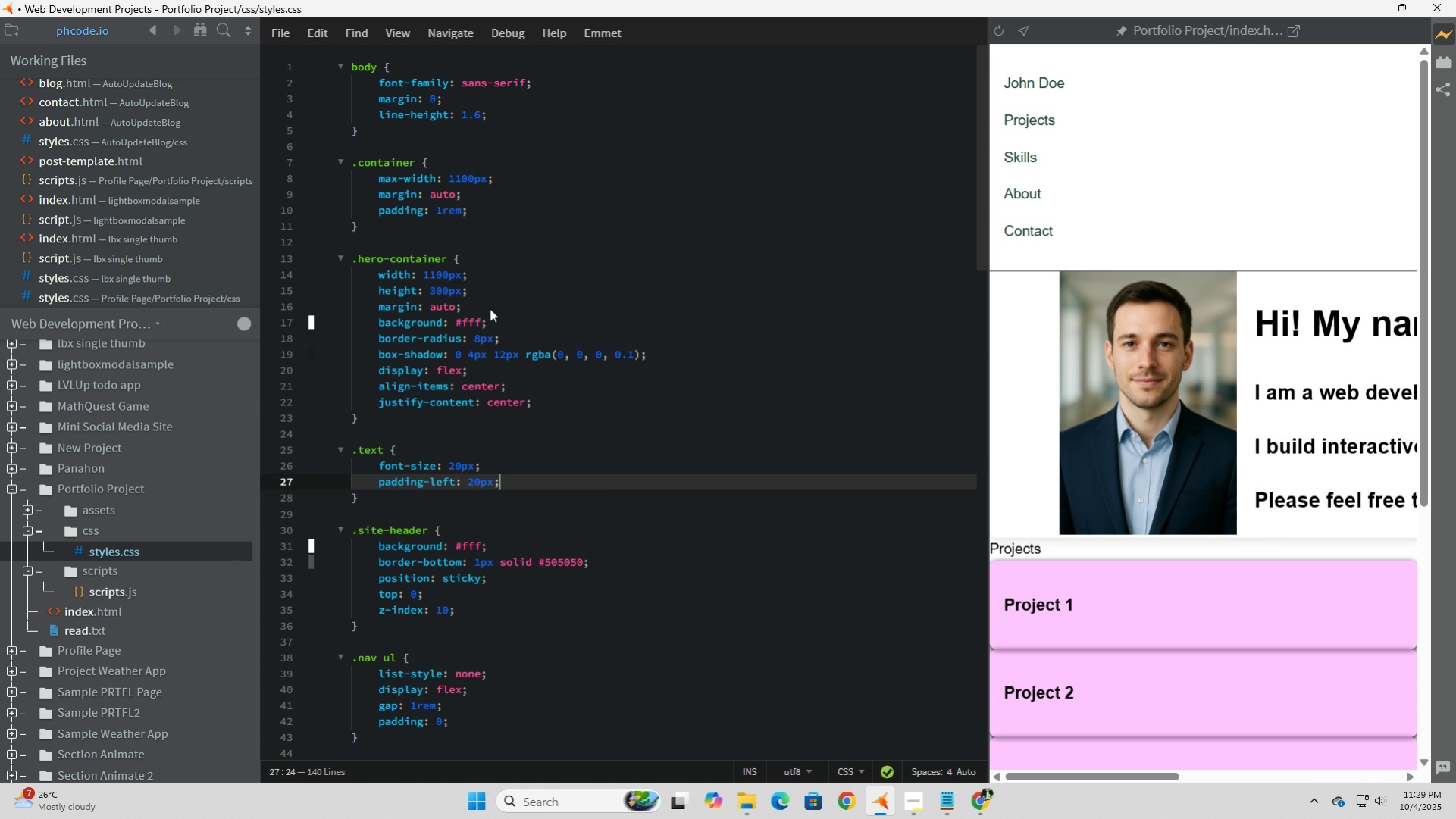 
key(Enter)
 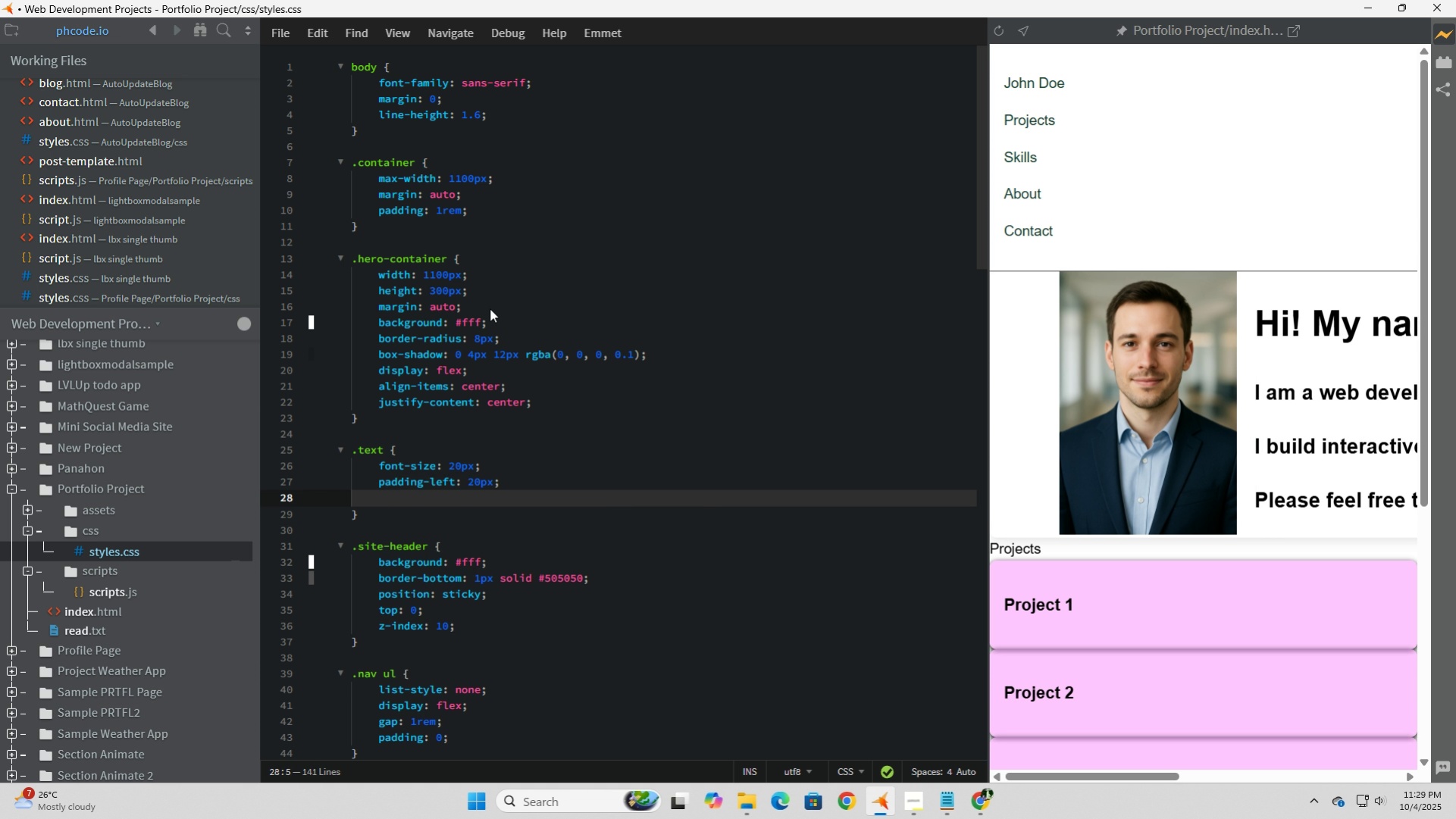 
type(padding-top: )
 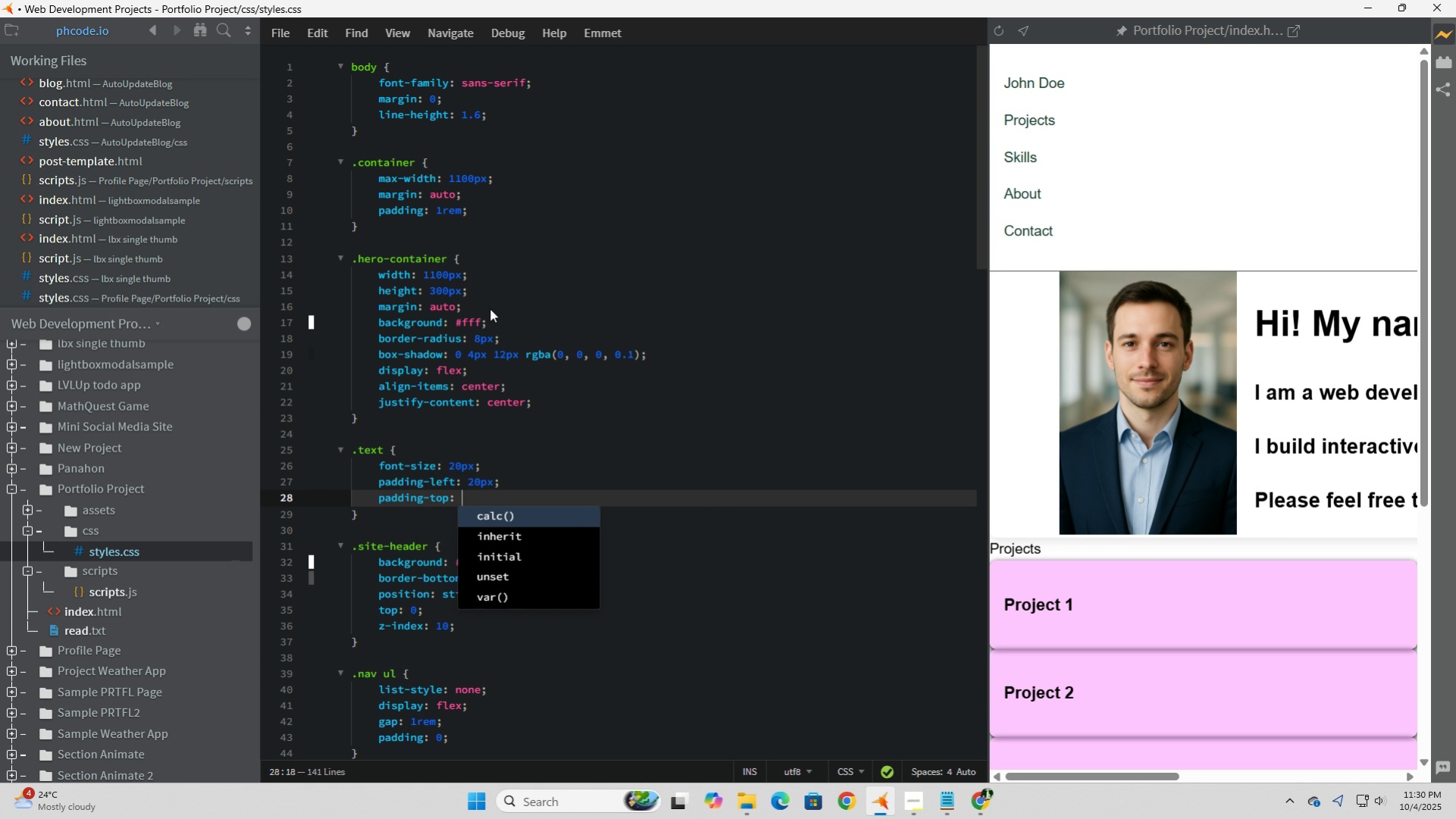 
type(5%;)